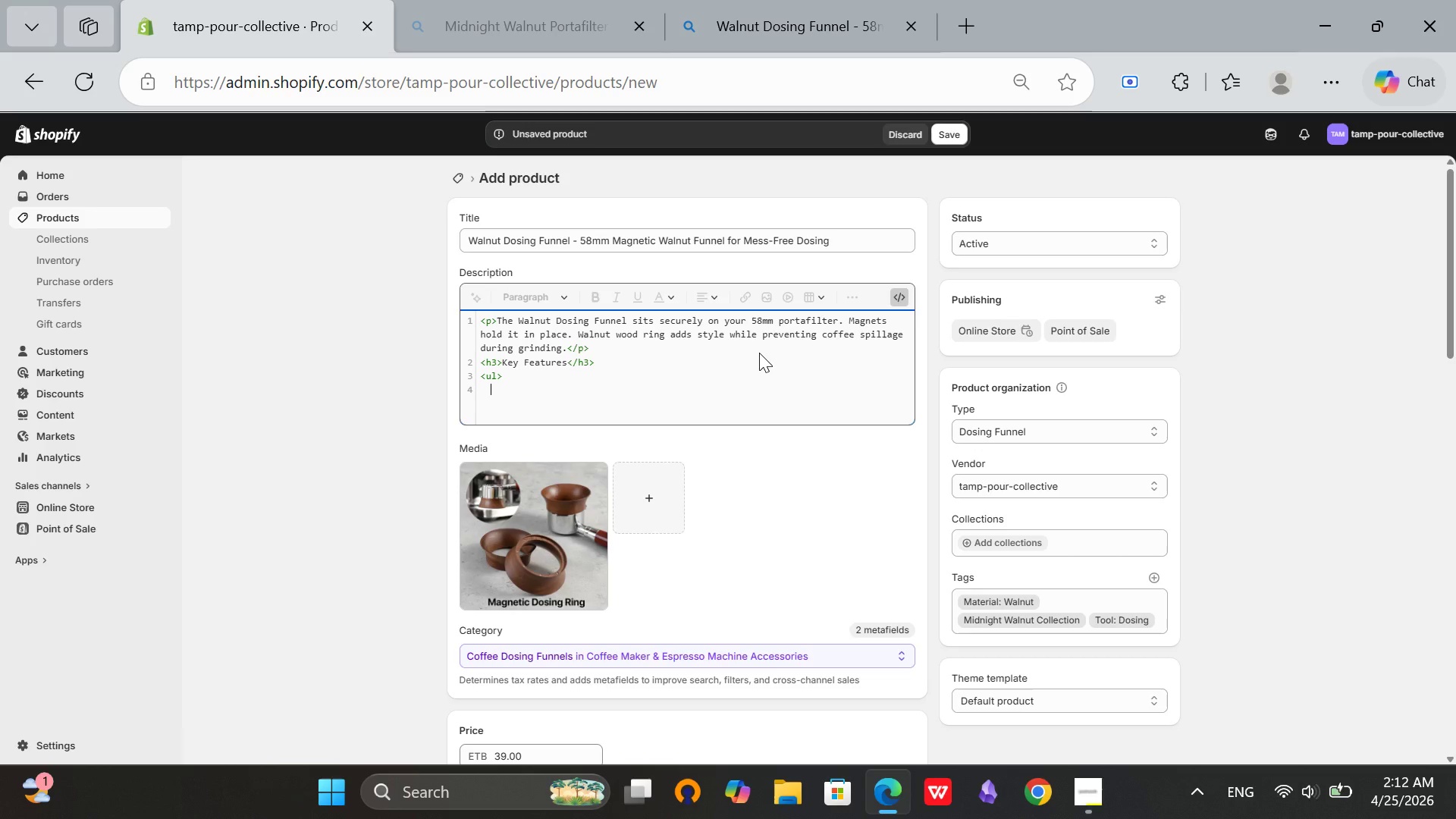 
key(Backspace)
type(<li>)
 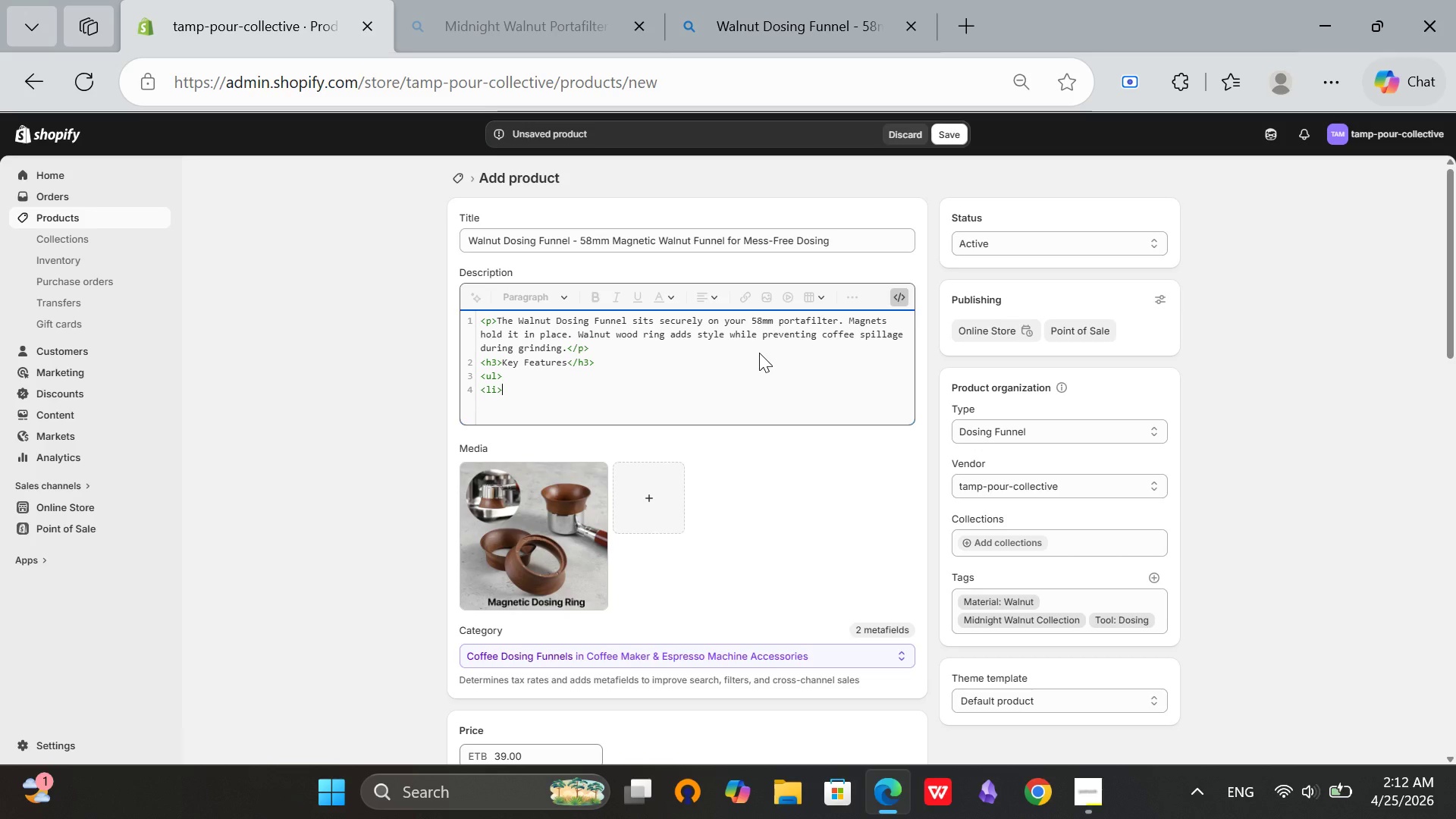 
wait(15.92)
 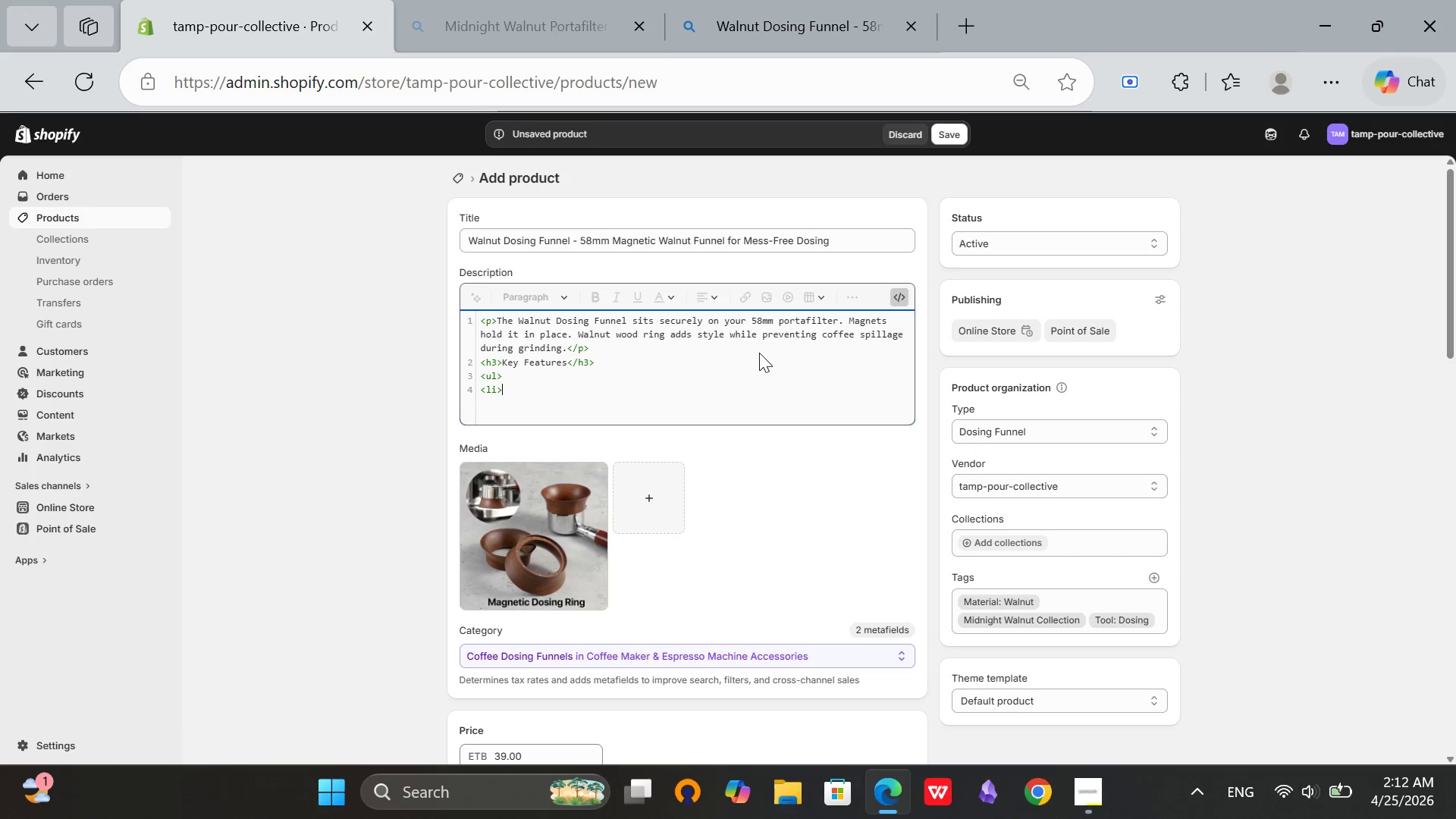 
left_click([1086, 805])